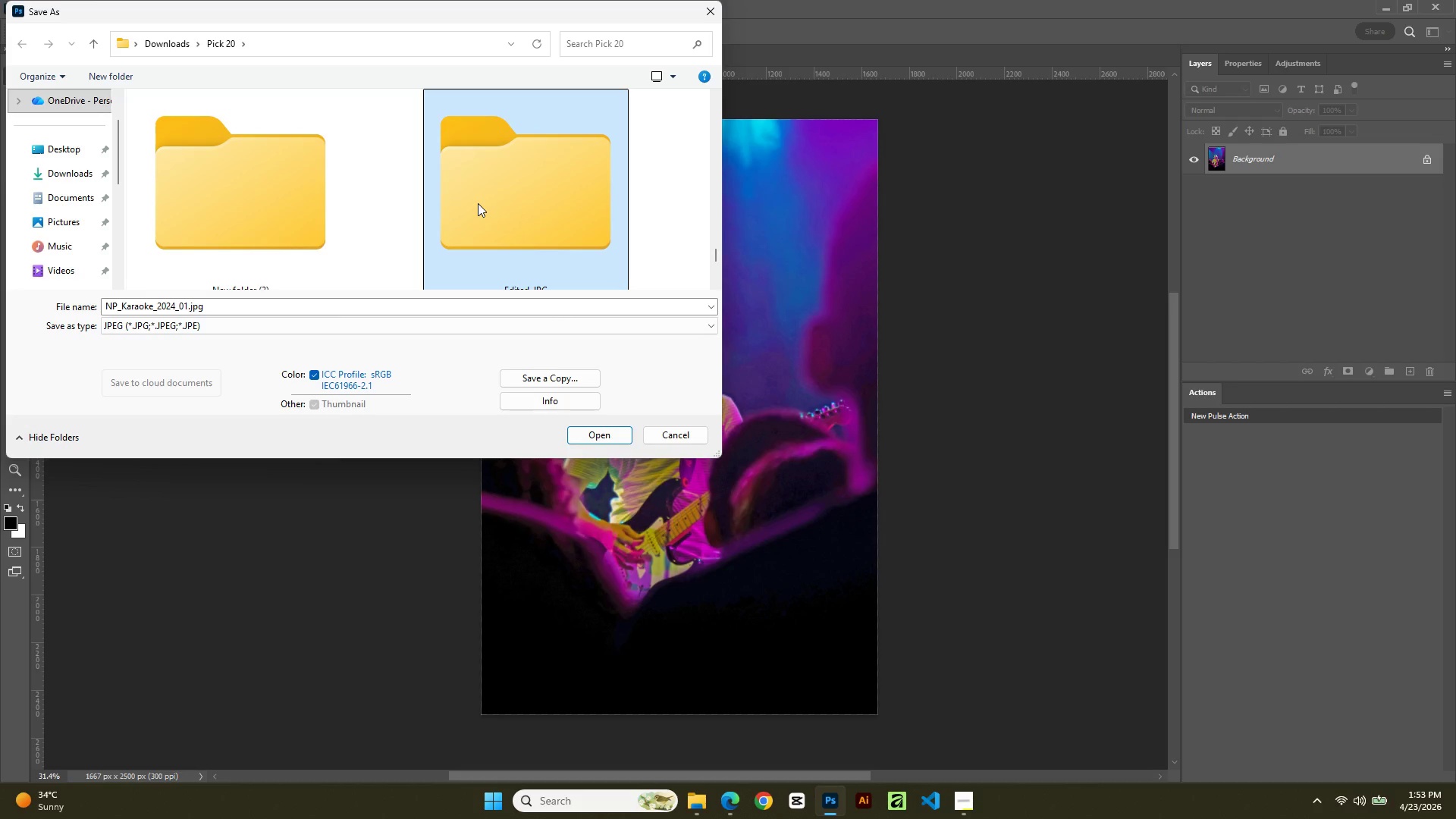 
double_click([478, 203])
 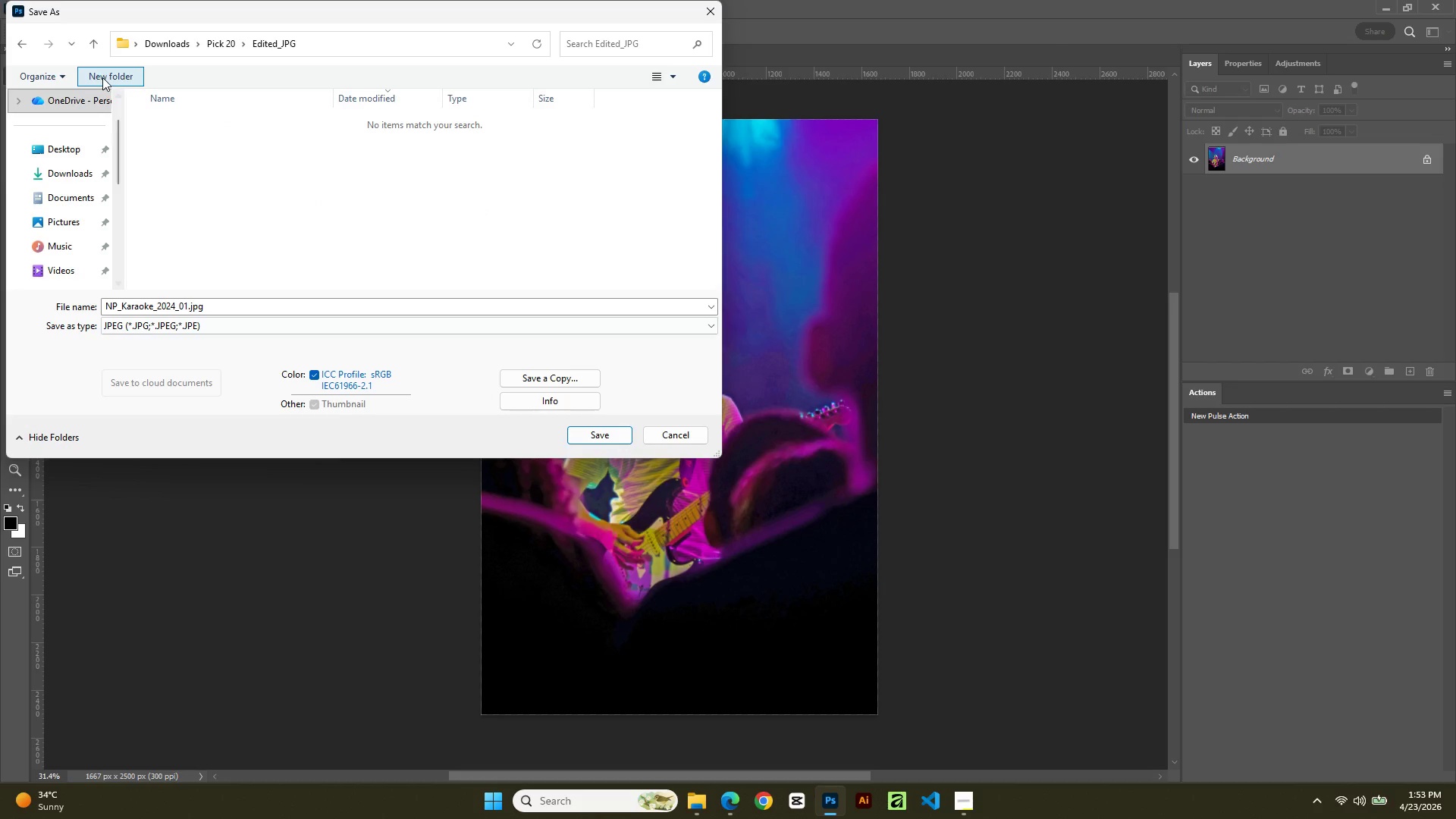 
left_click([23, 43])
 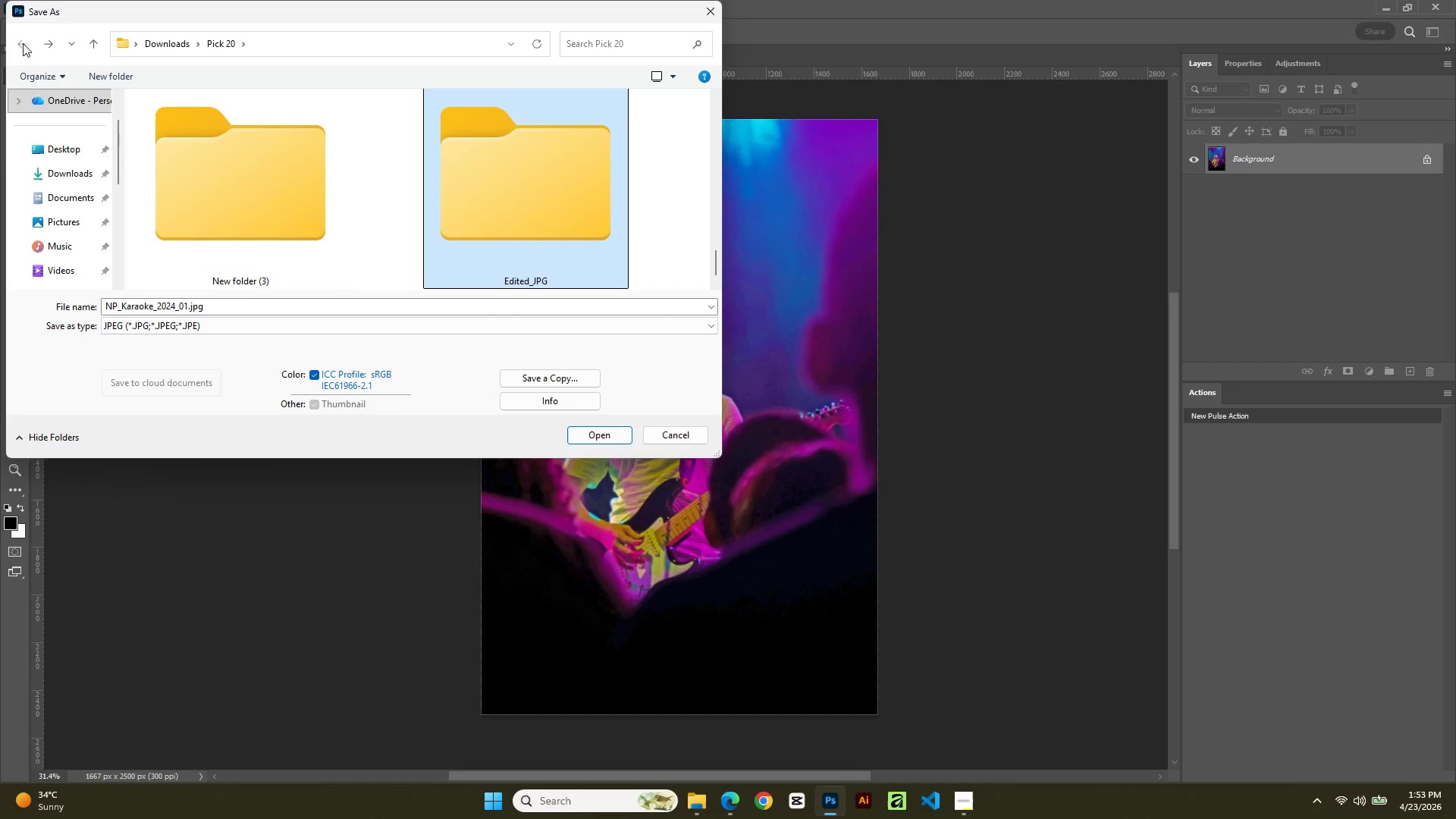 
scroll: coordinate [402, 262], scroll_direction: up, amount: 6.0
 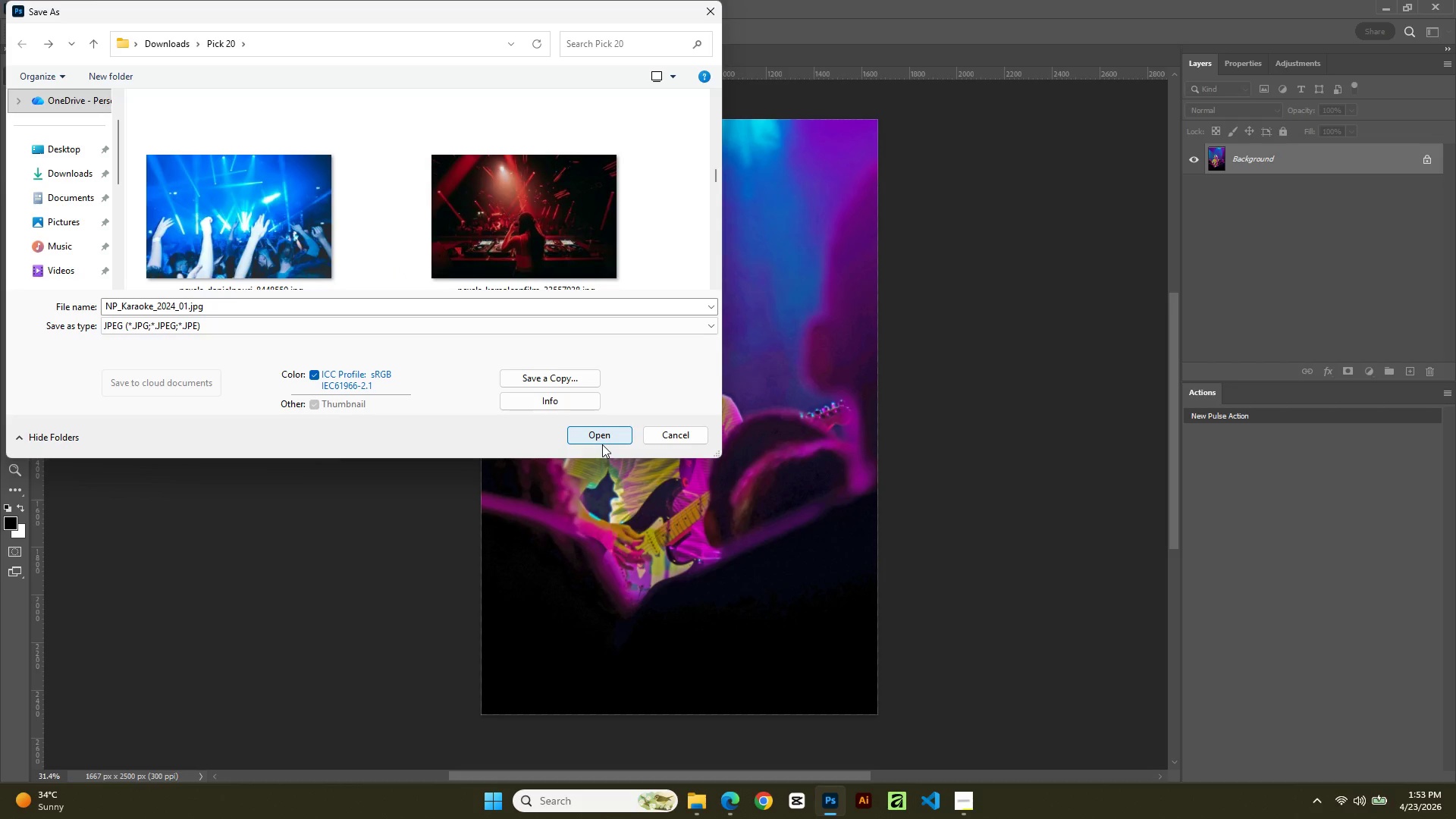 
left_click([602, 442])
 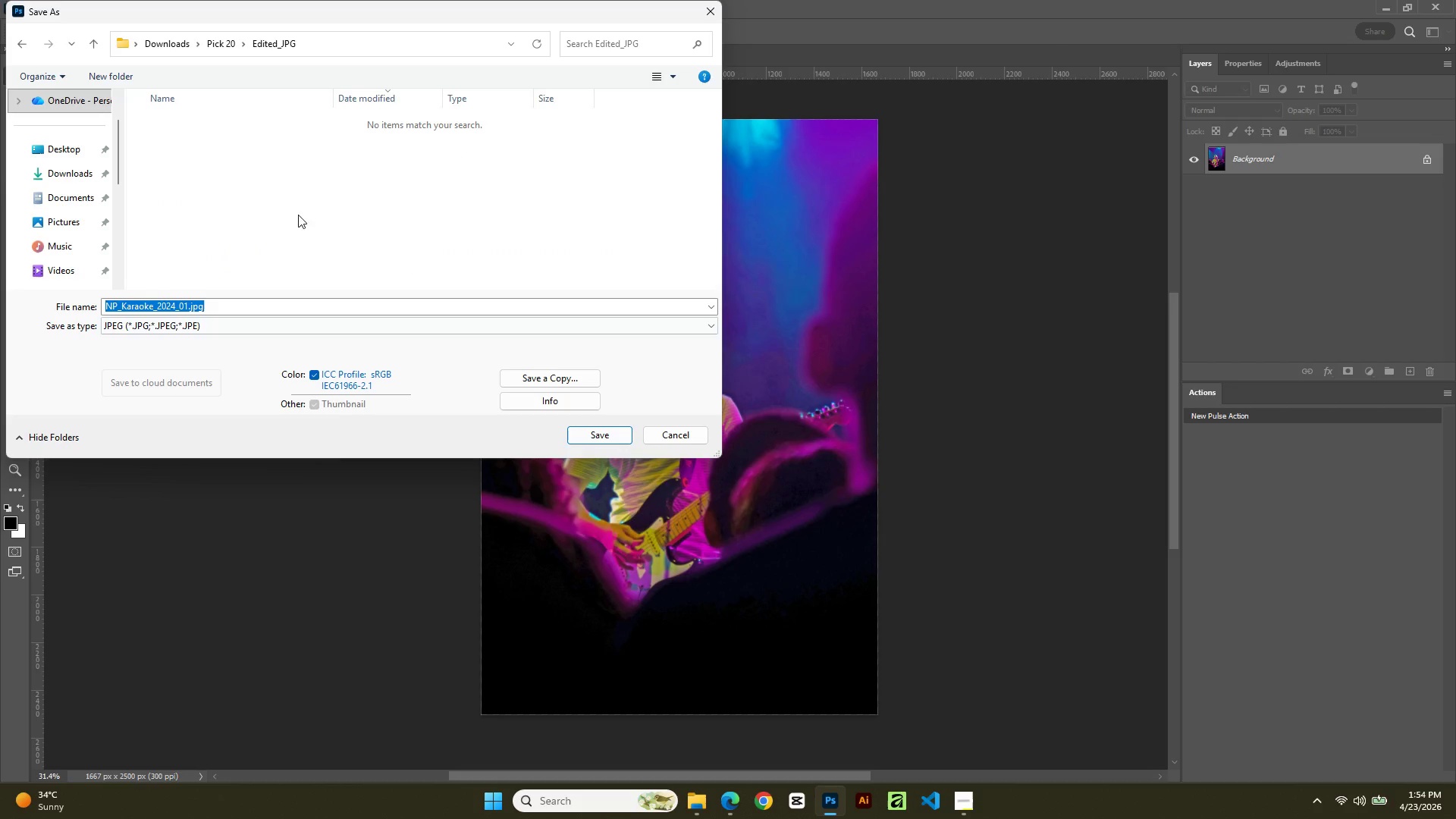 
left_click([19, 41])
 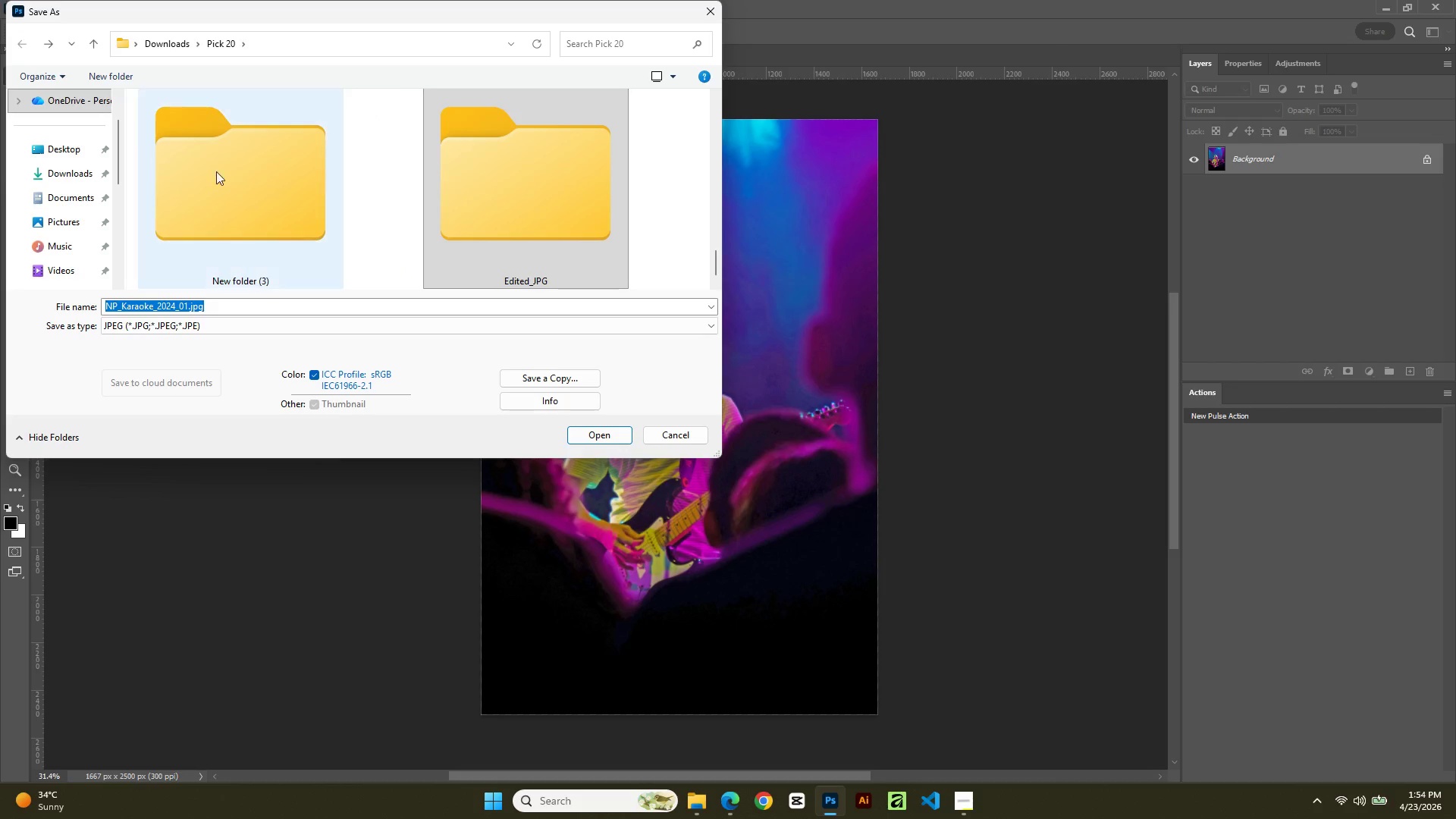 
scroll: coordinate [337, 221], scroll_direction: down, amount: 3.0
 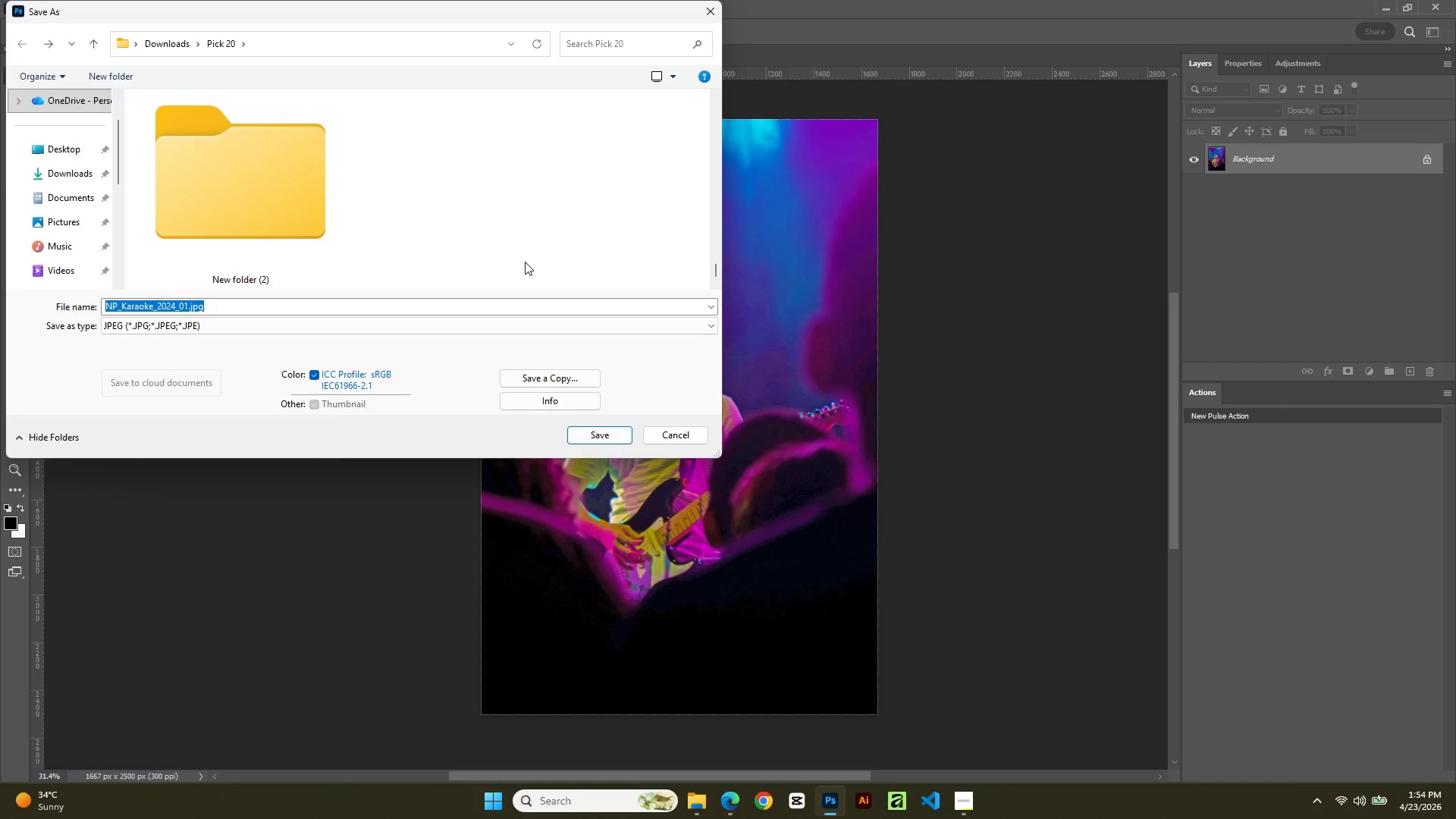 
scroll: coordinate [472, 219], scroll_direction: up, amount: 7.0
 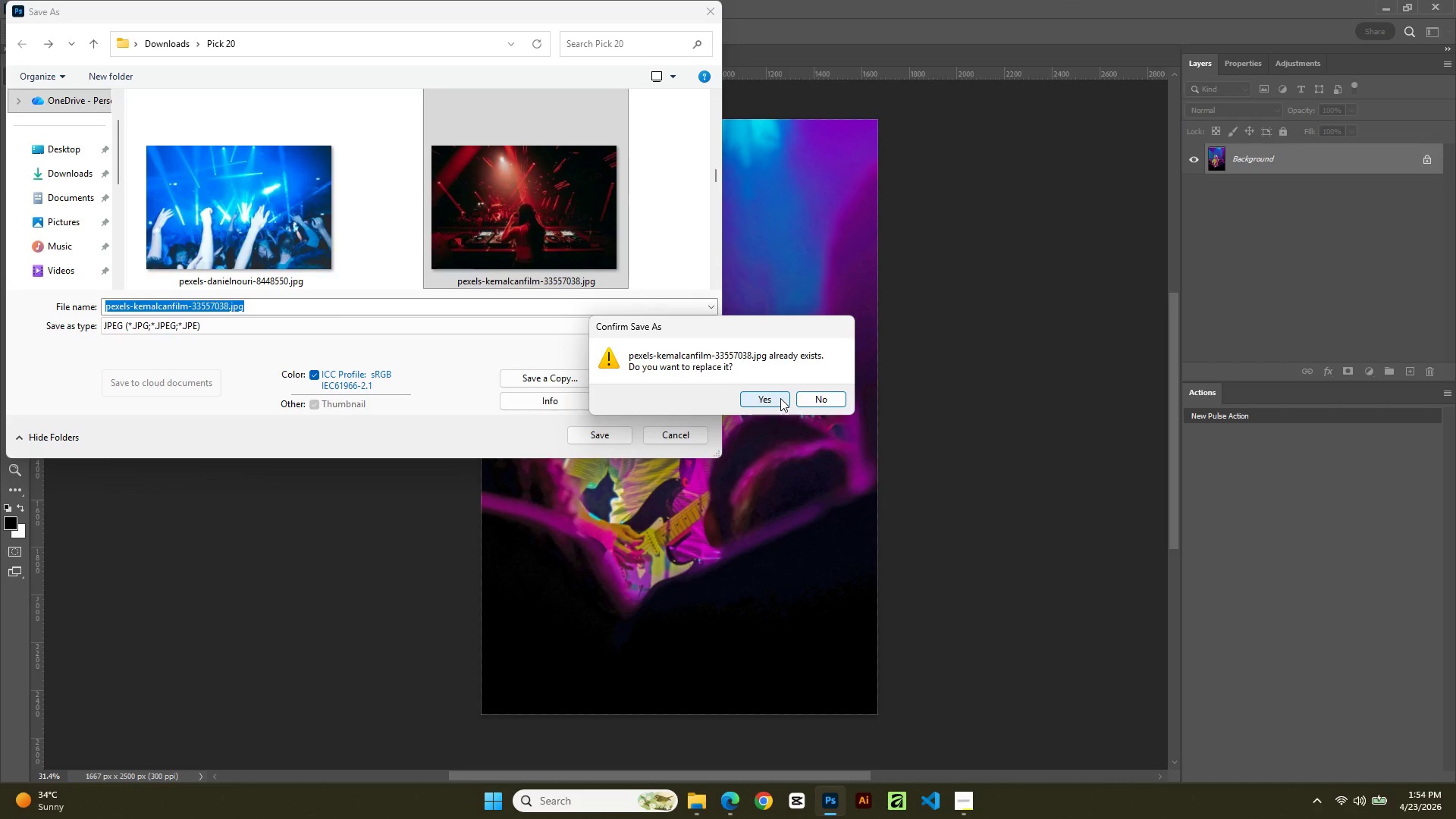 
wait(5.31)
 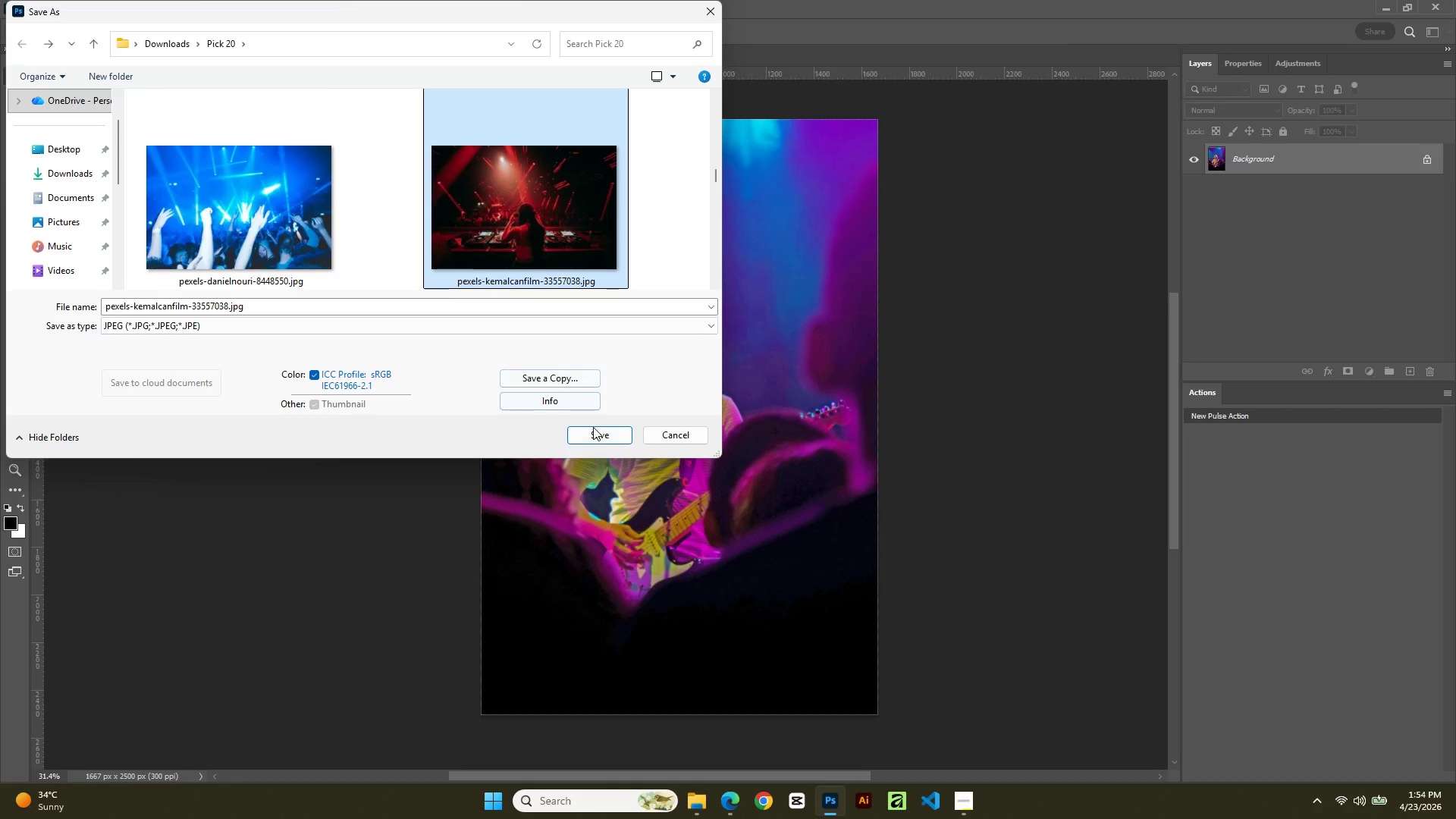 
left_click([817, 396])
 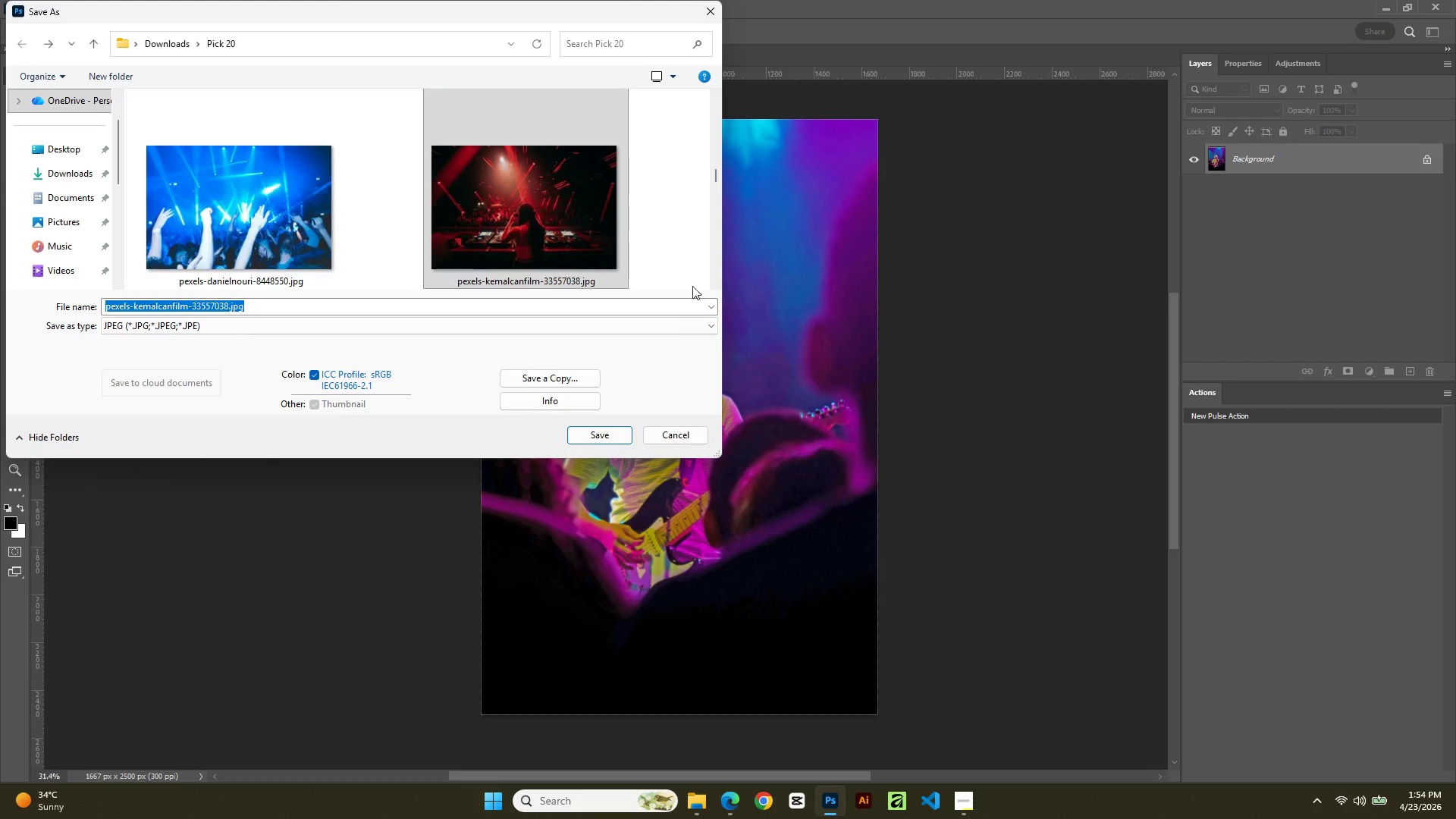 
left_click_drag(start_coordinate=[679, 246], to_coordinate=[680, 240])
 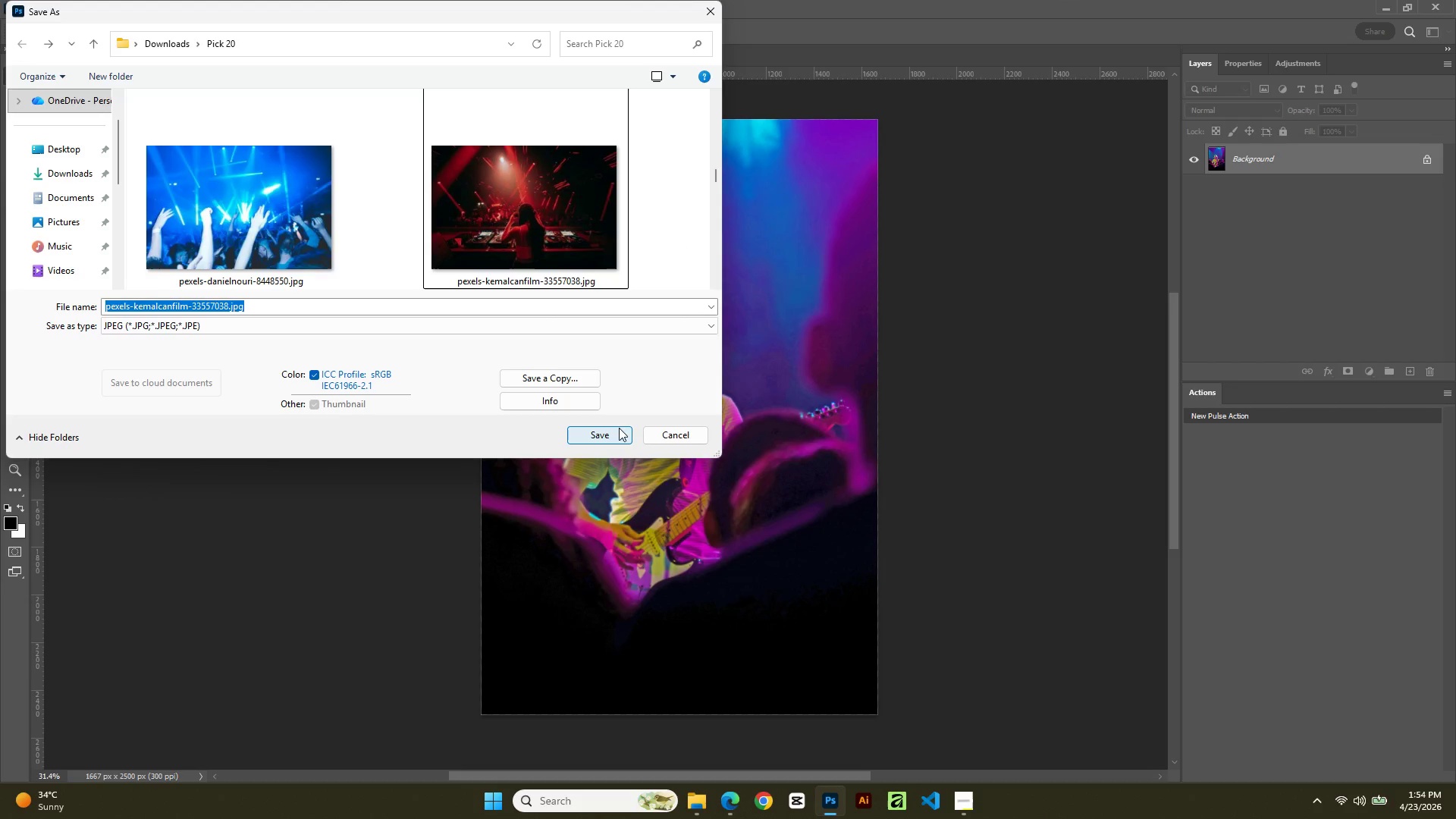 
left_click([618, 440])
 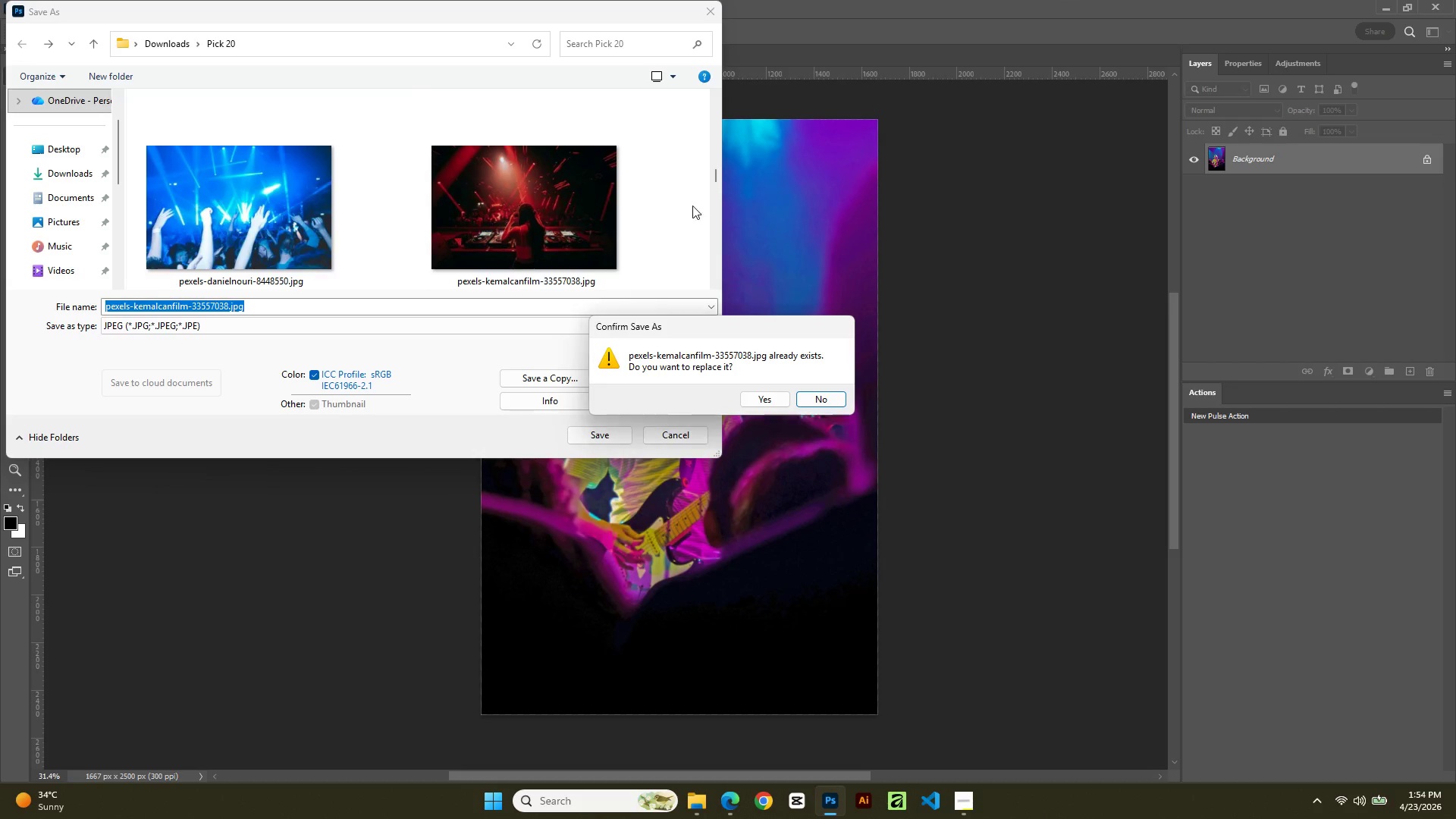 
left_click([833, 400])
 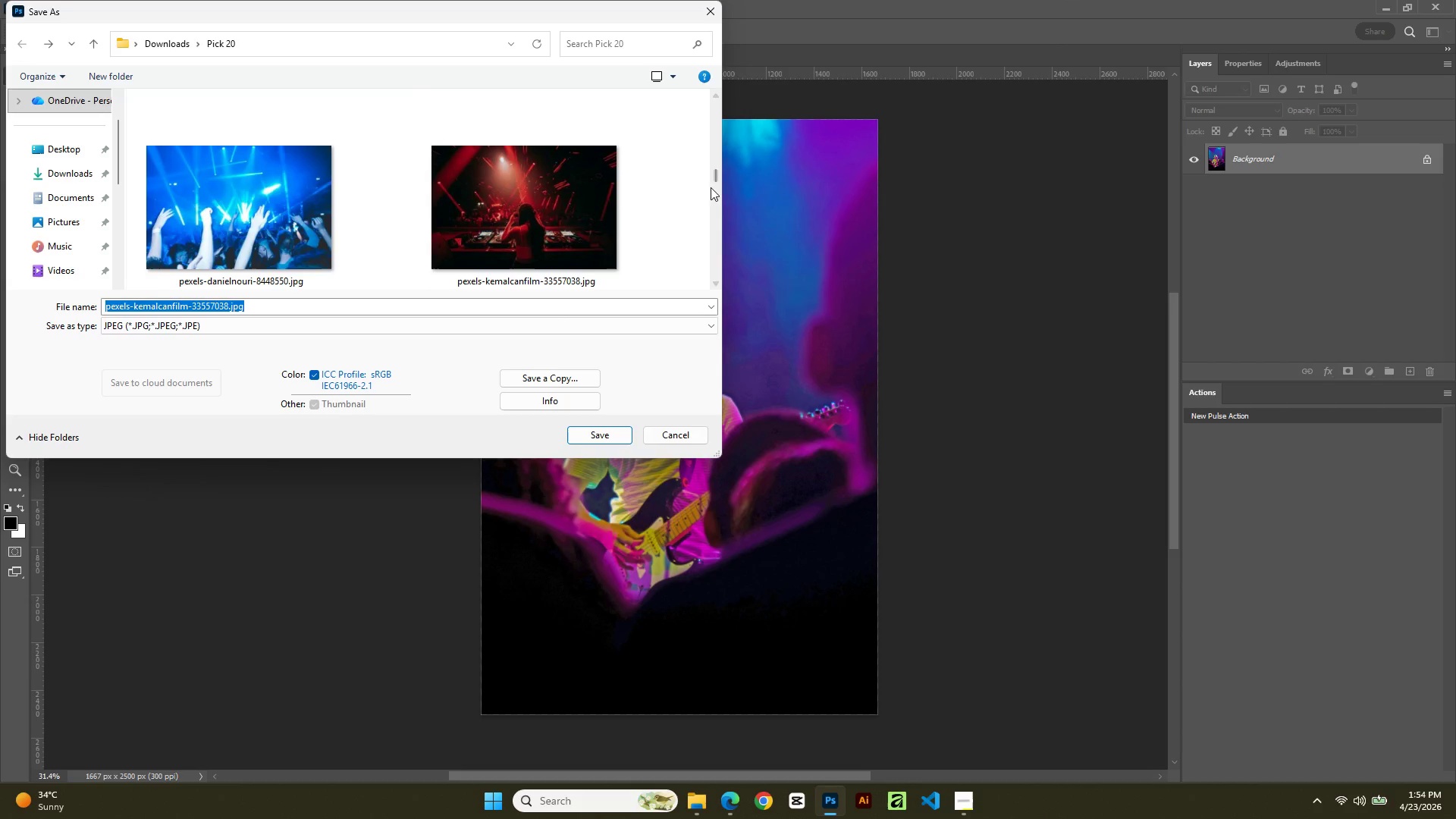 
left_click_drag(start_coordinate=[713, 175], to_coordinate=[723, 290])
 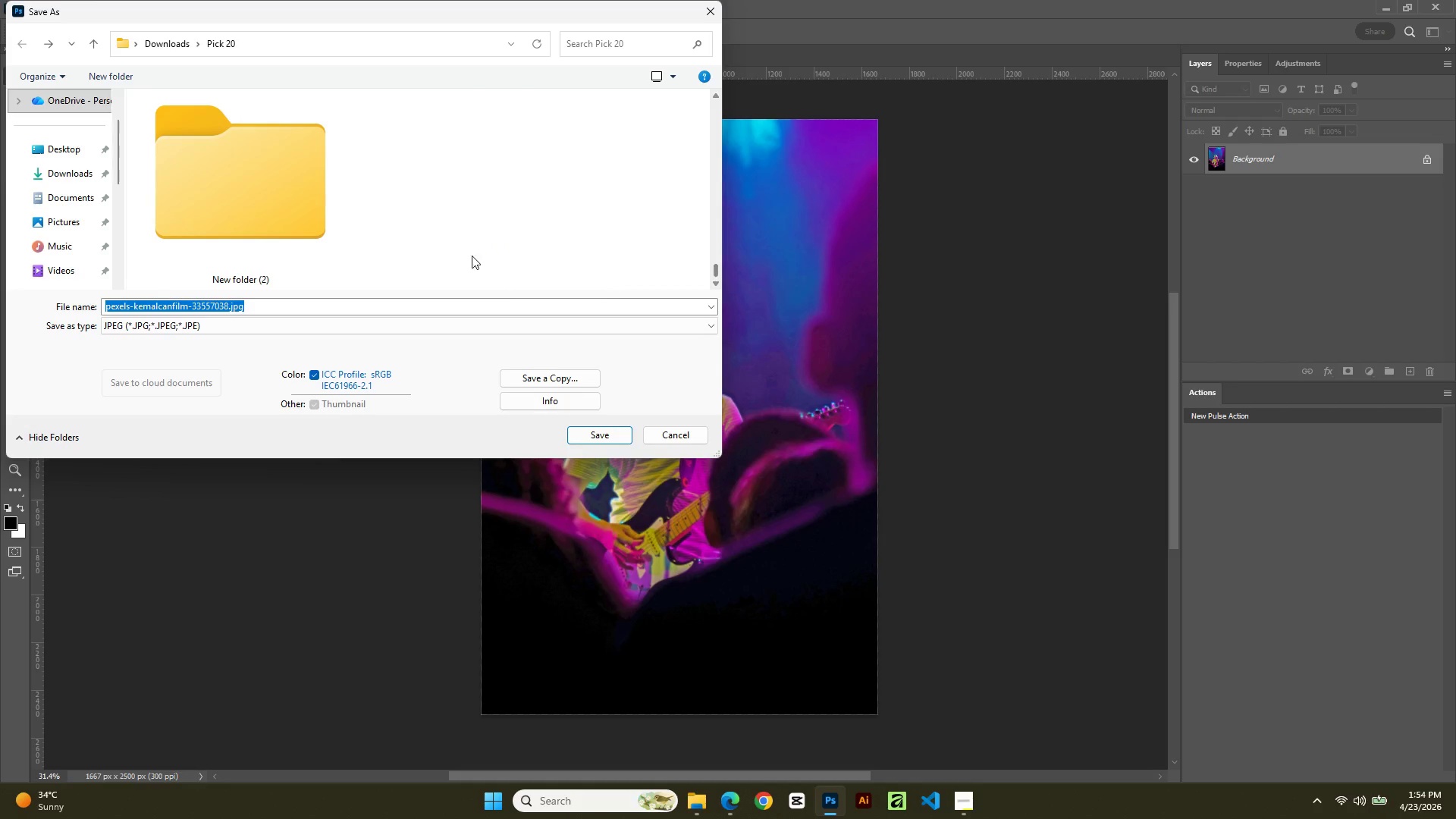 
left_click_drag(start_coordinate=[456, 241], to_coordinate=[460, 249])
 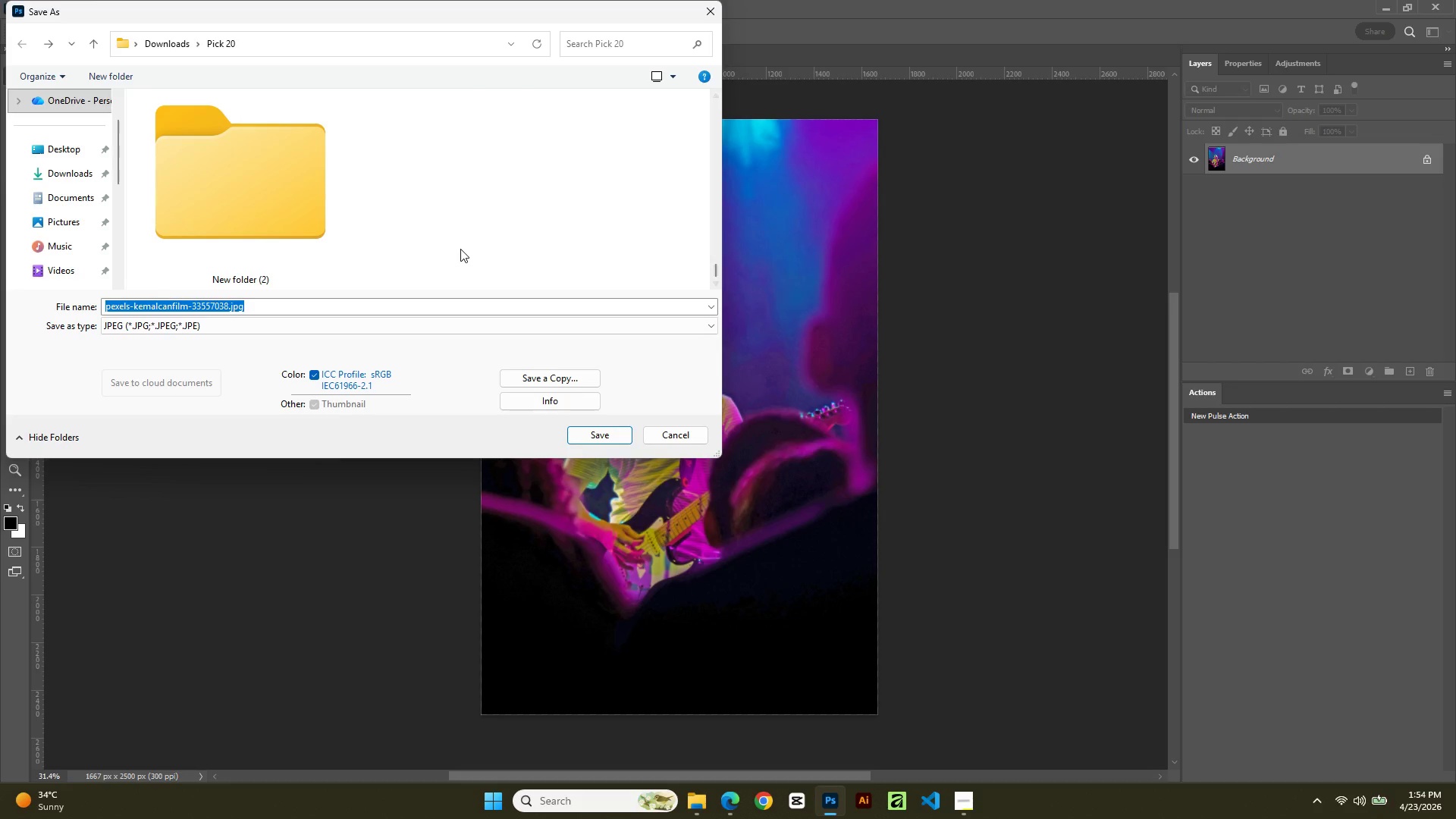 
double_click([460, 249])
 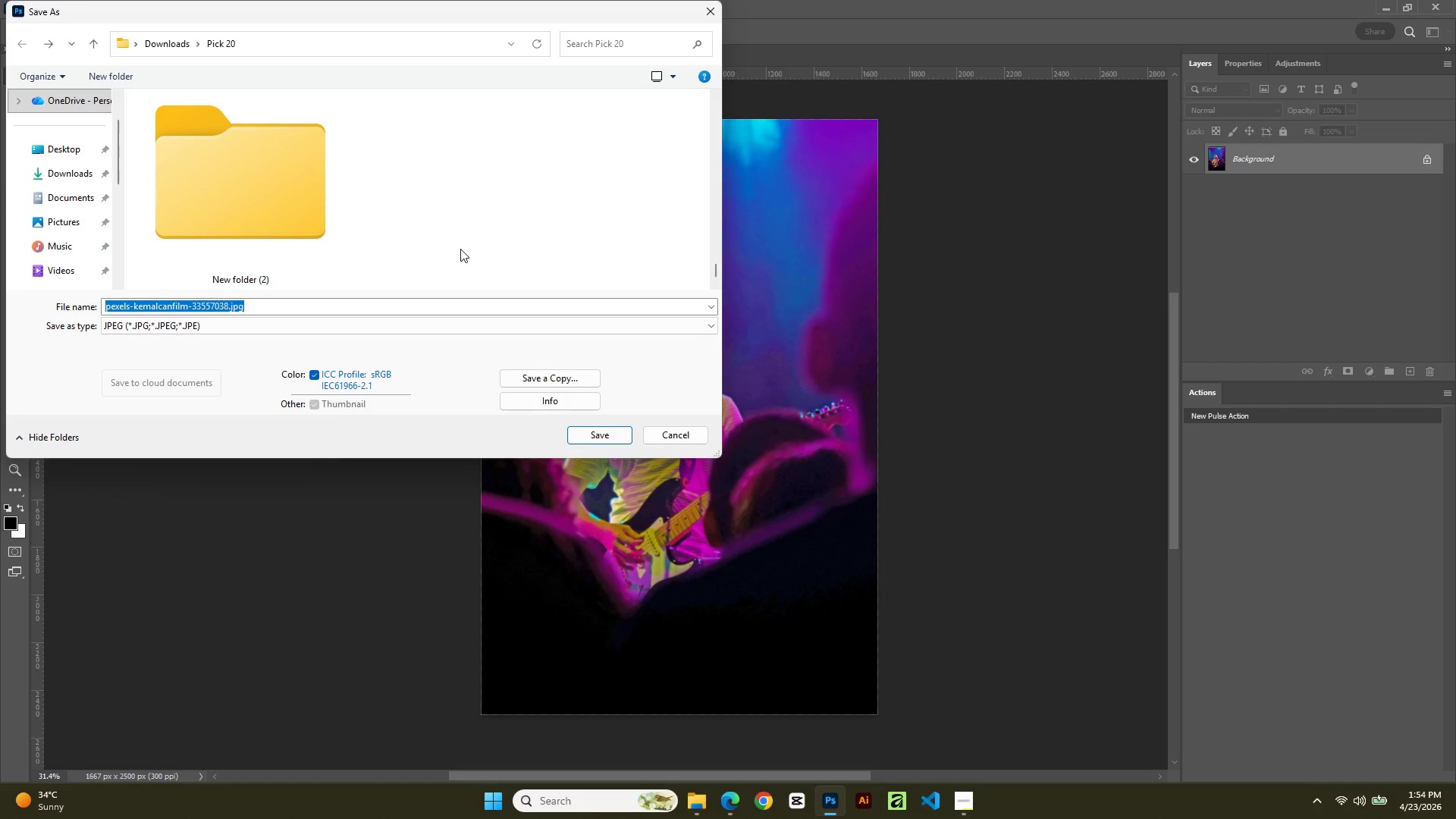 
triple_click([460, 249])
 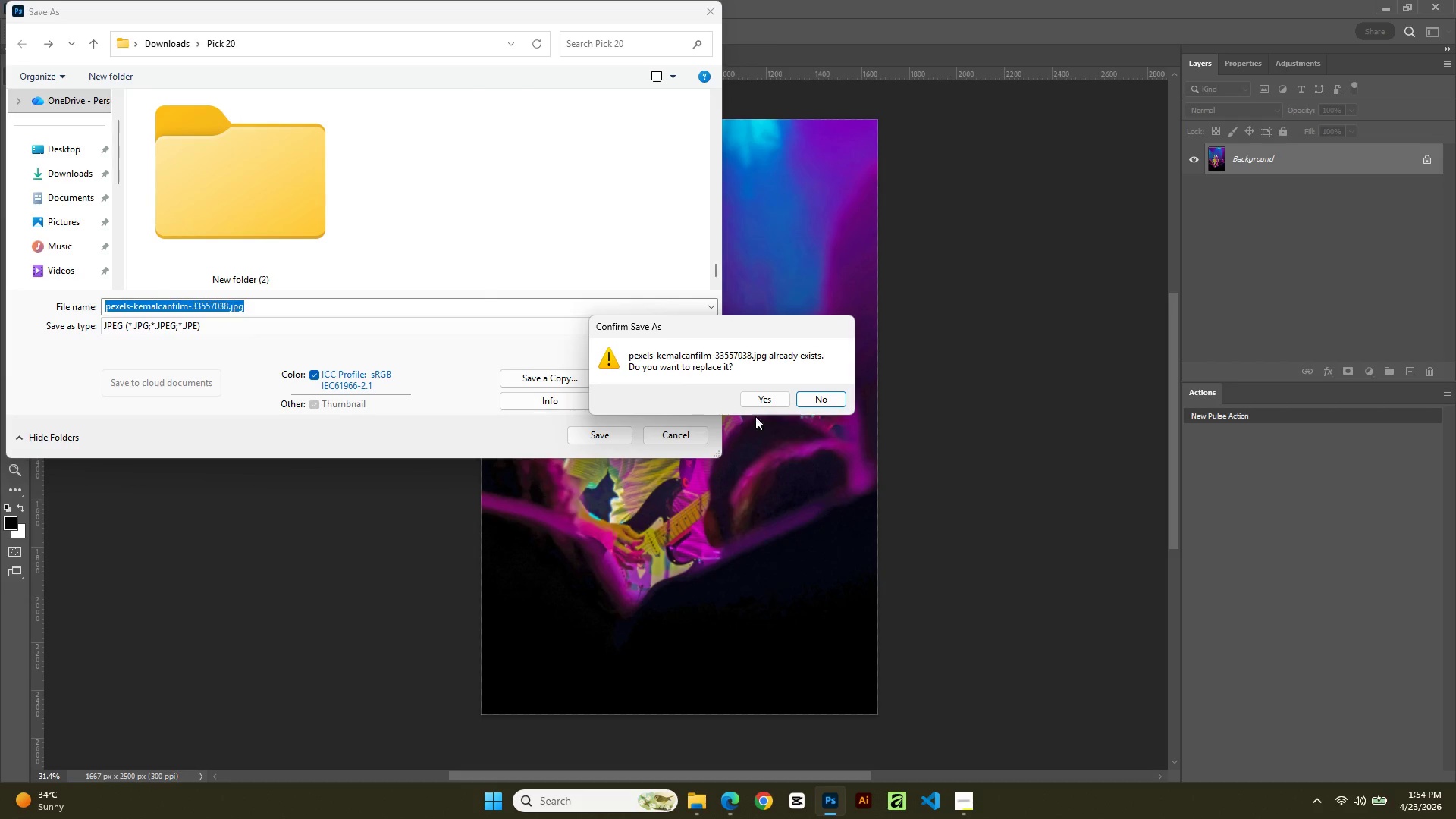 
left_click([833, 400])
 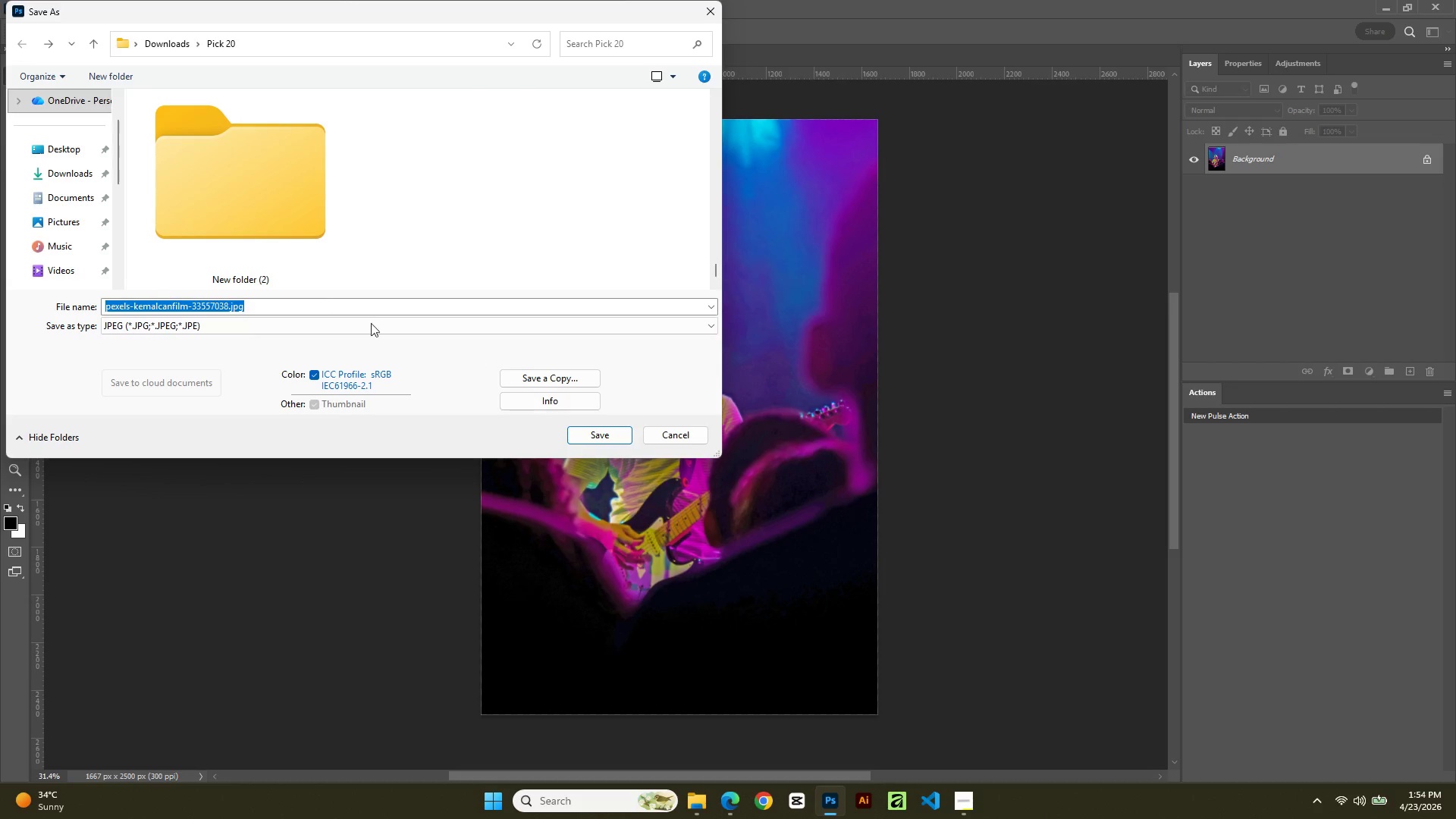 
scroll: coordinate [331, 243], scroll_direction: up, amount: 1.0
 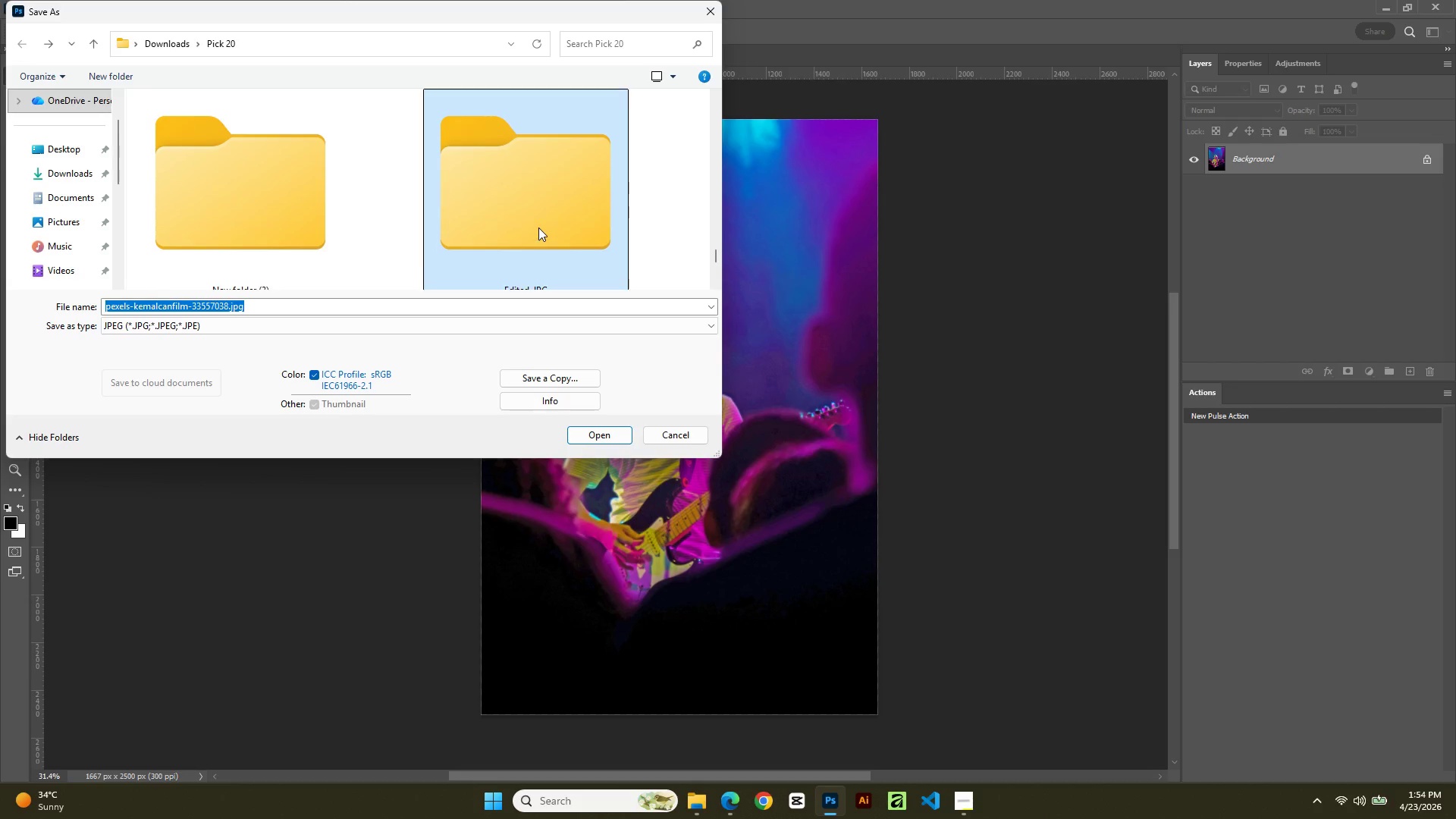 
double_click([538, 228])
 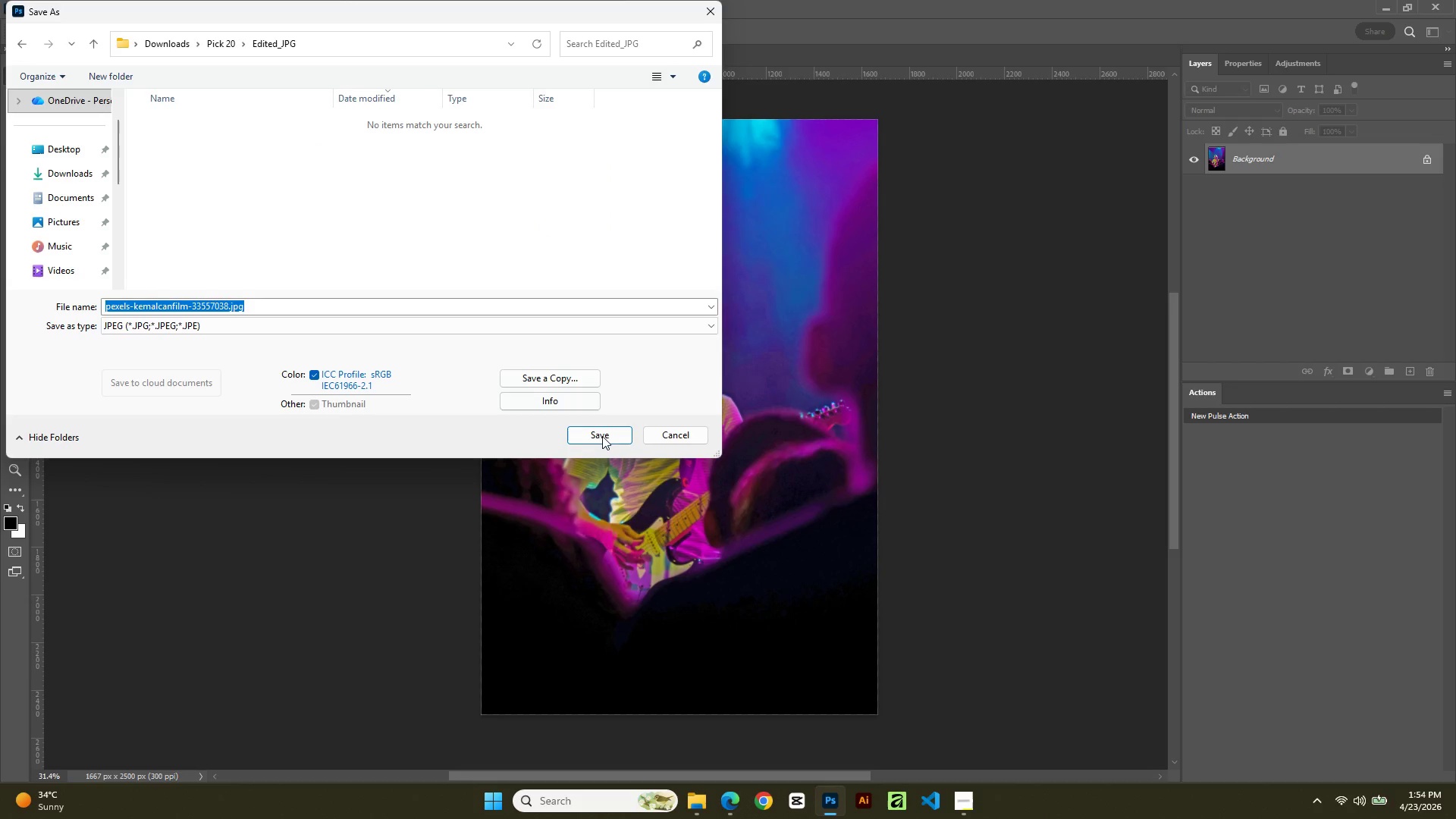 
left_click([604, 441])
 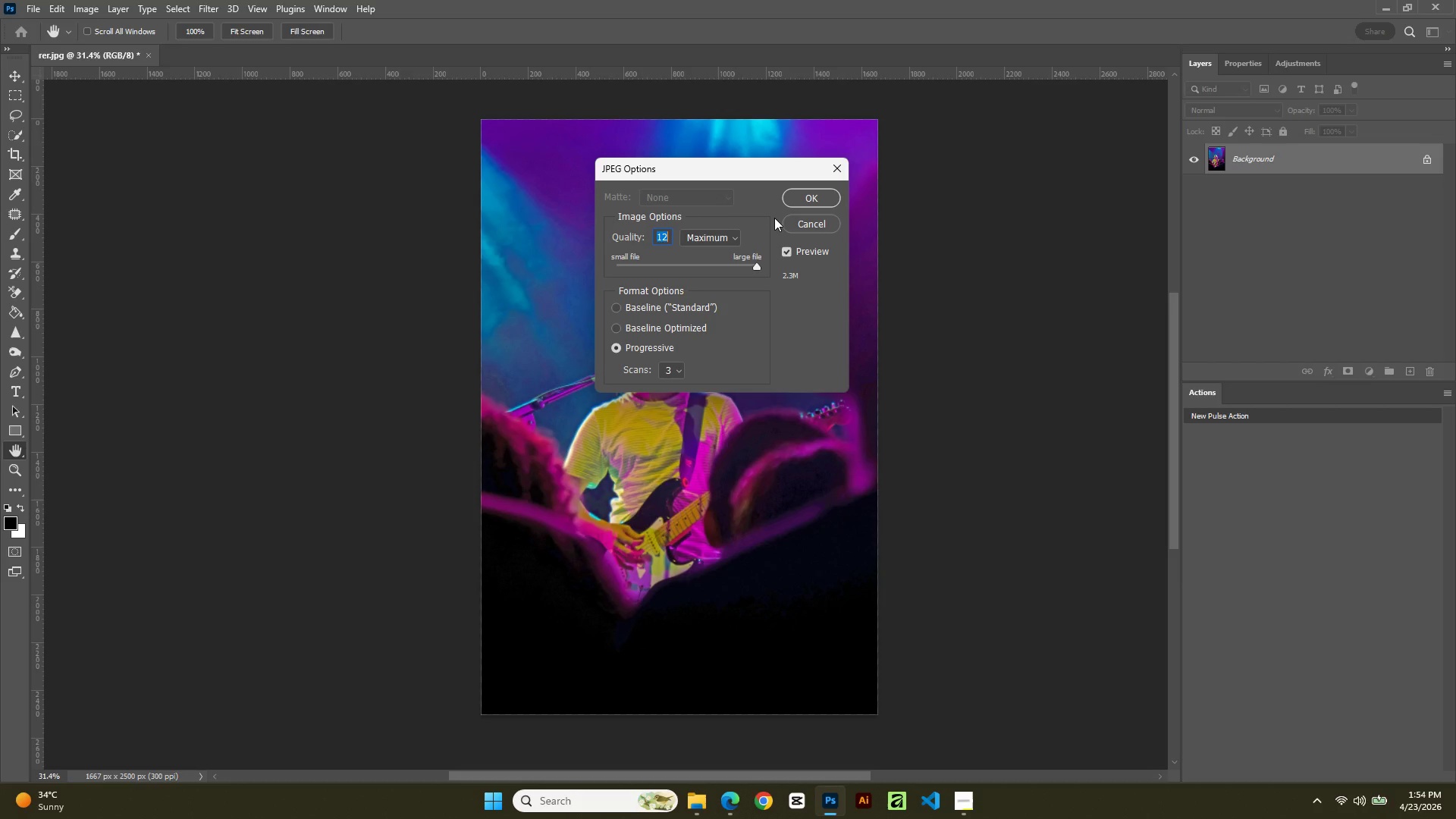 
wait(6.62)
 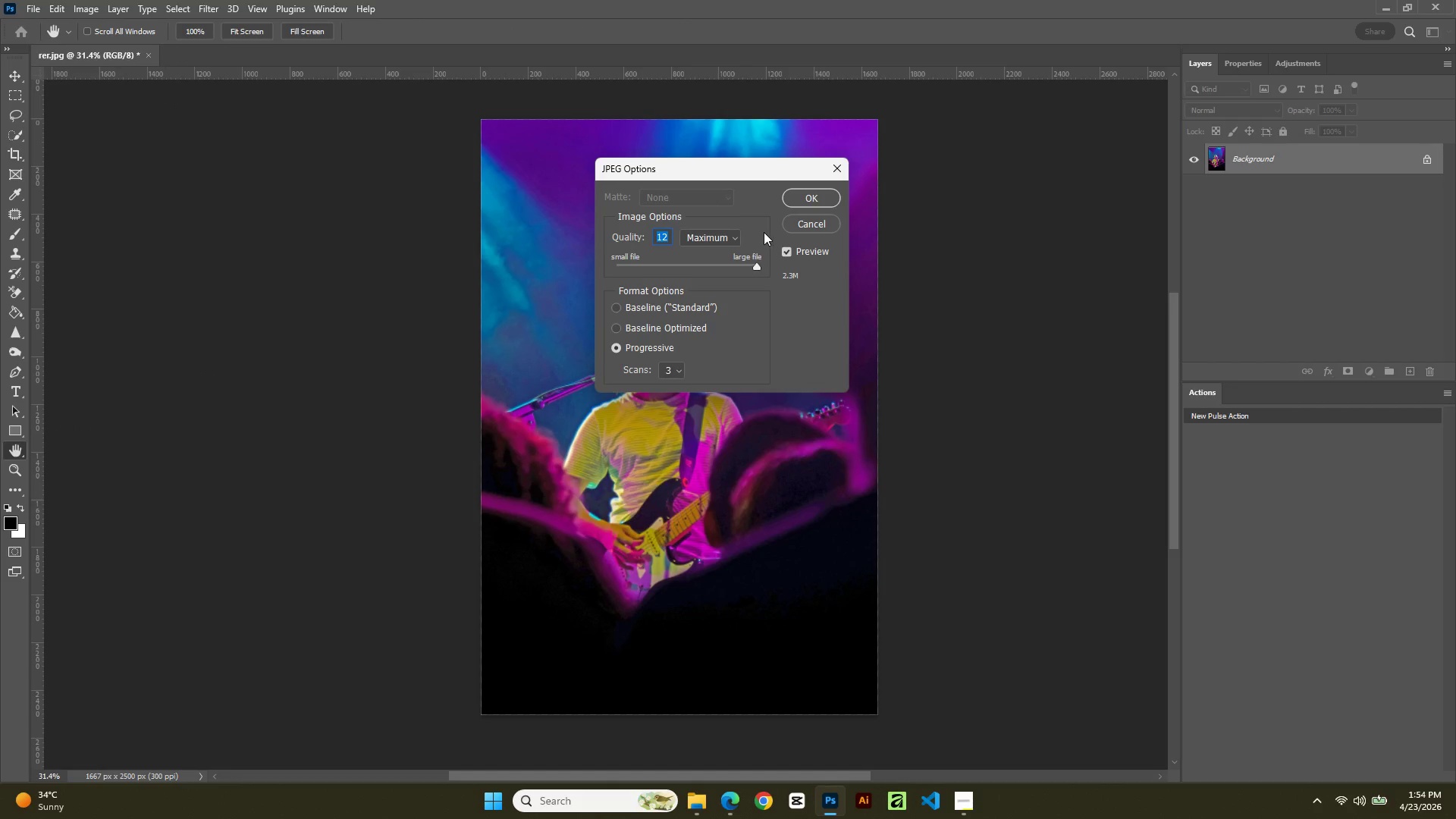 
key(Numpad1)
 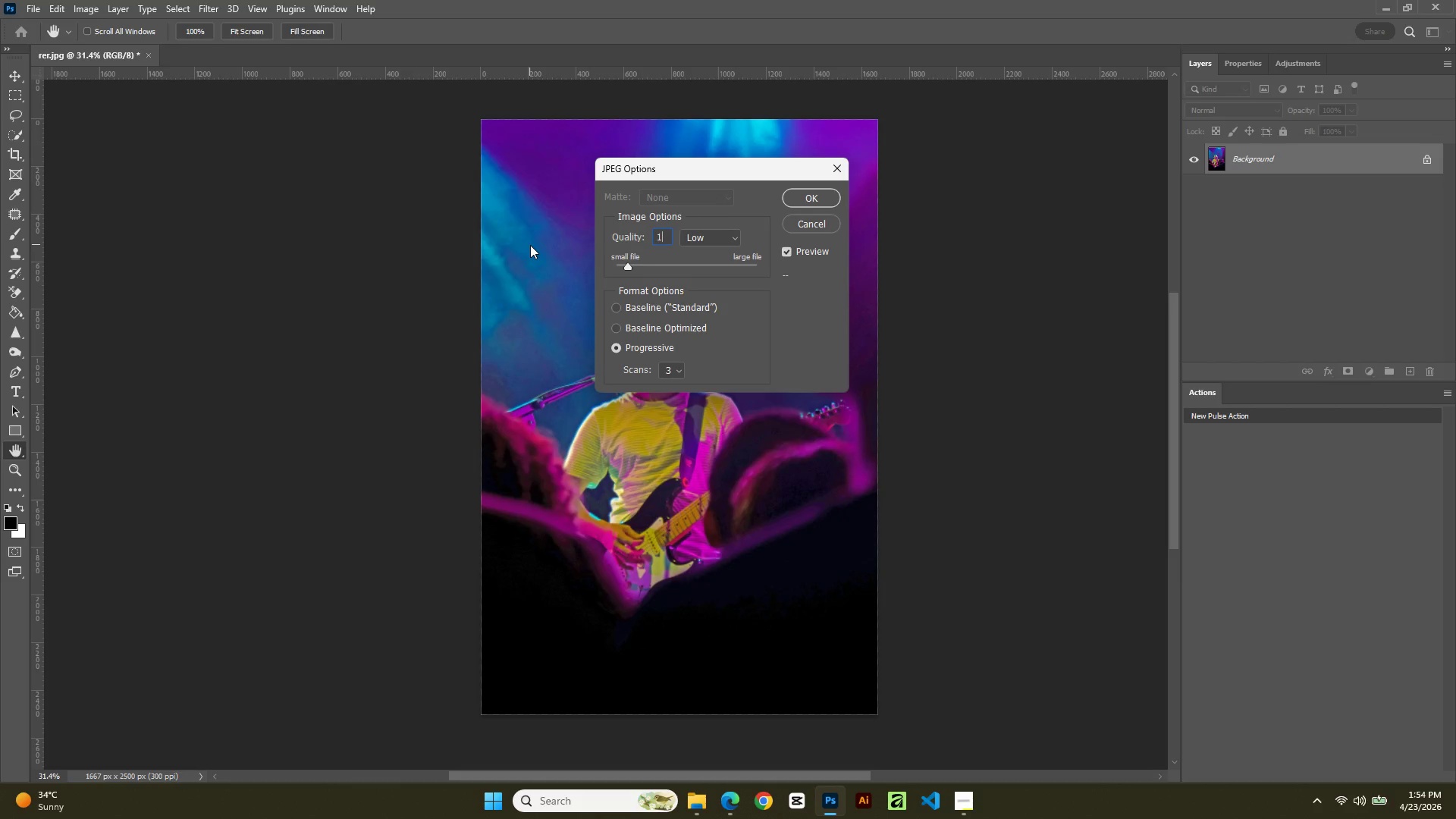 
key(Numpad0)
 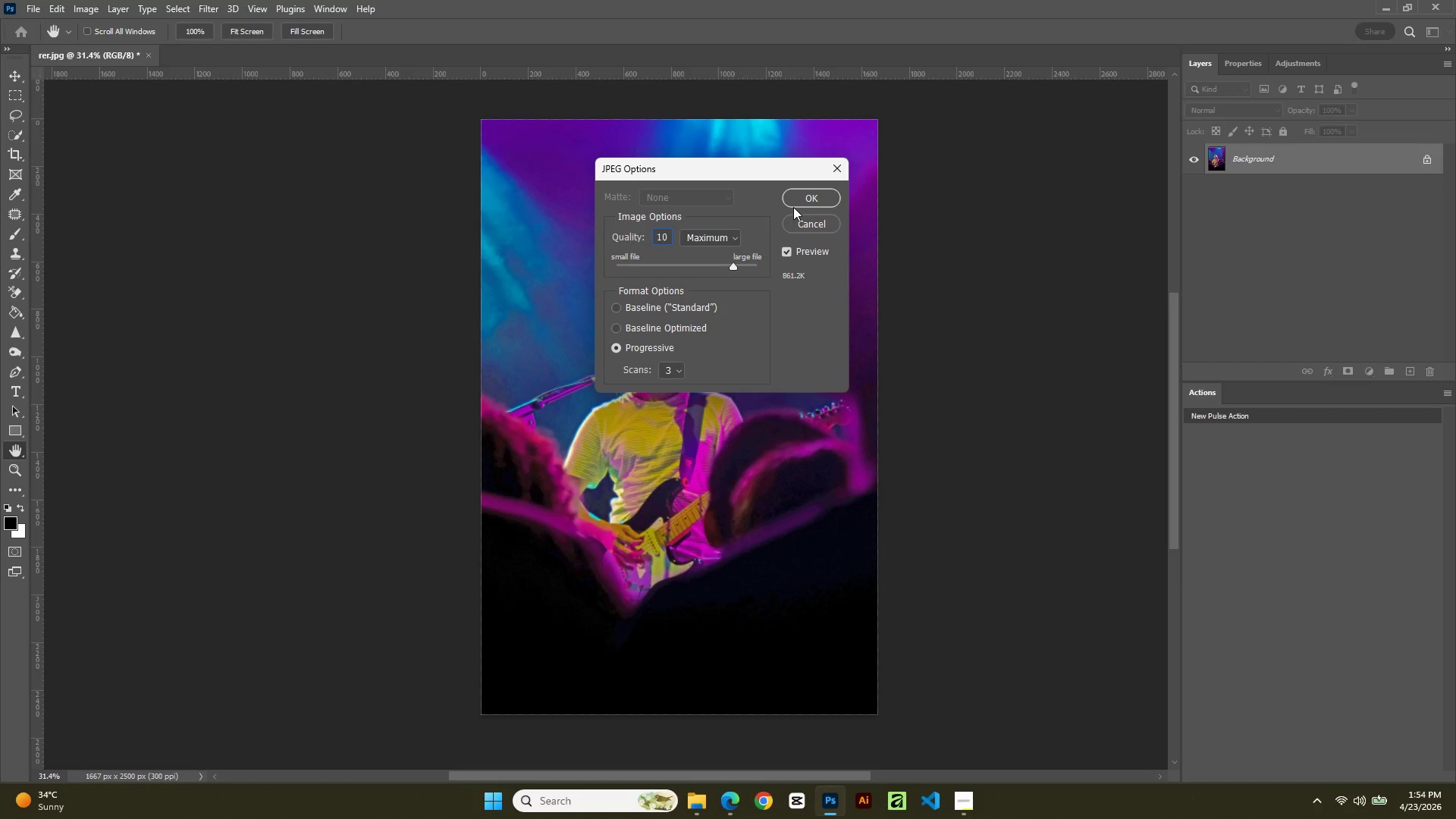 
wait(6.78)
 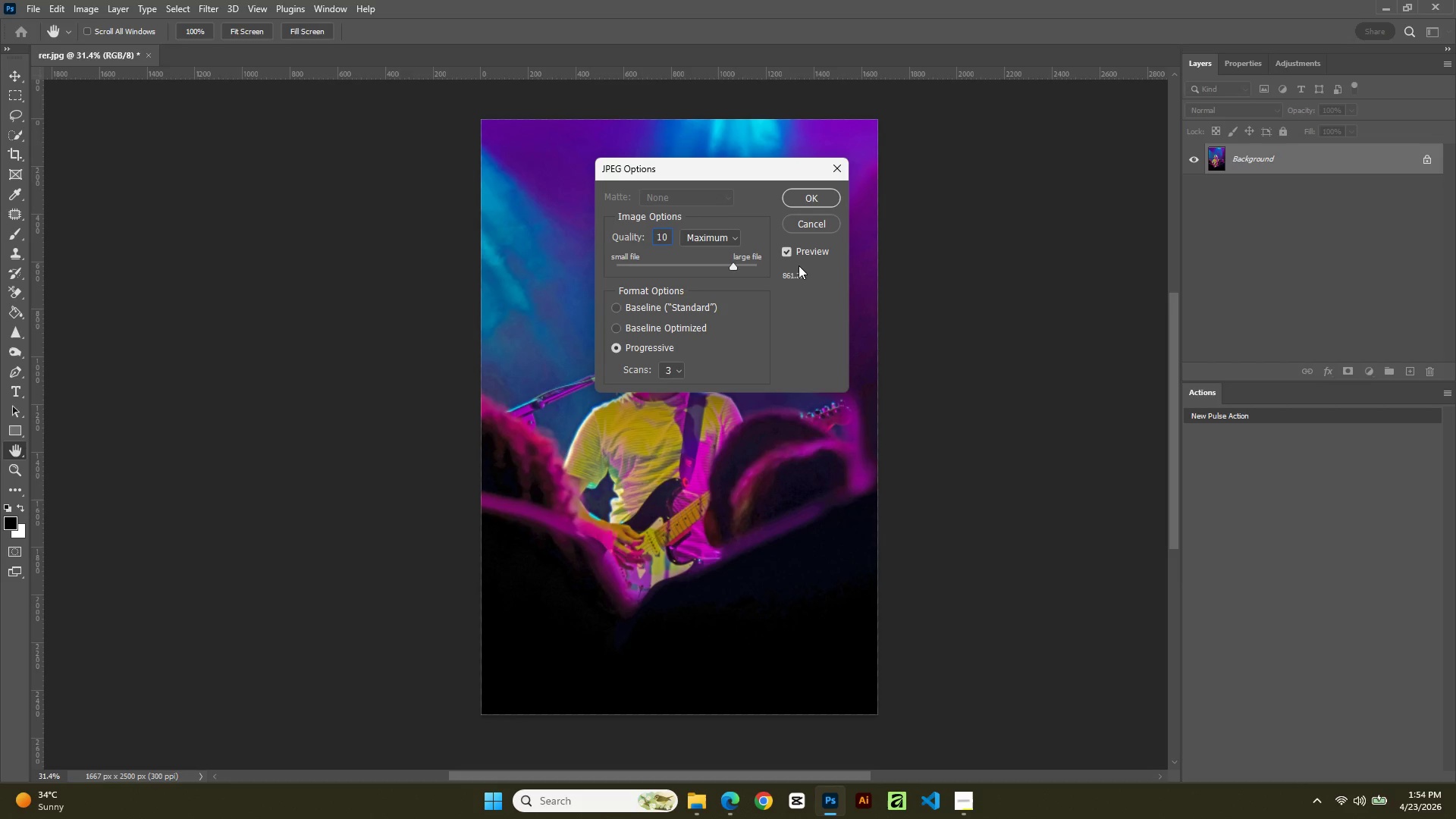 
left_click([964, 795])